 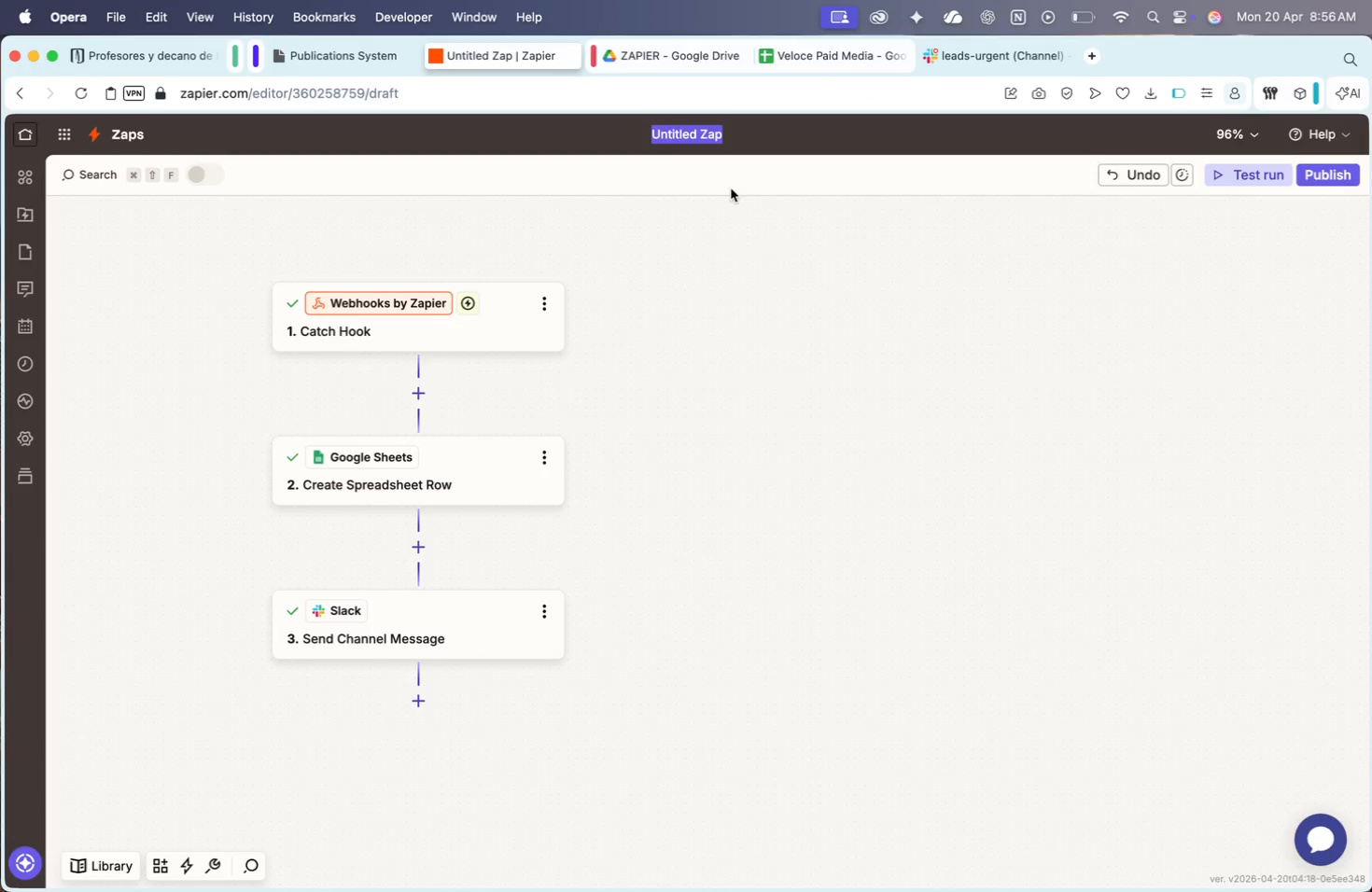 
key(Meta+CommandLeft)
 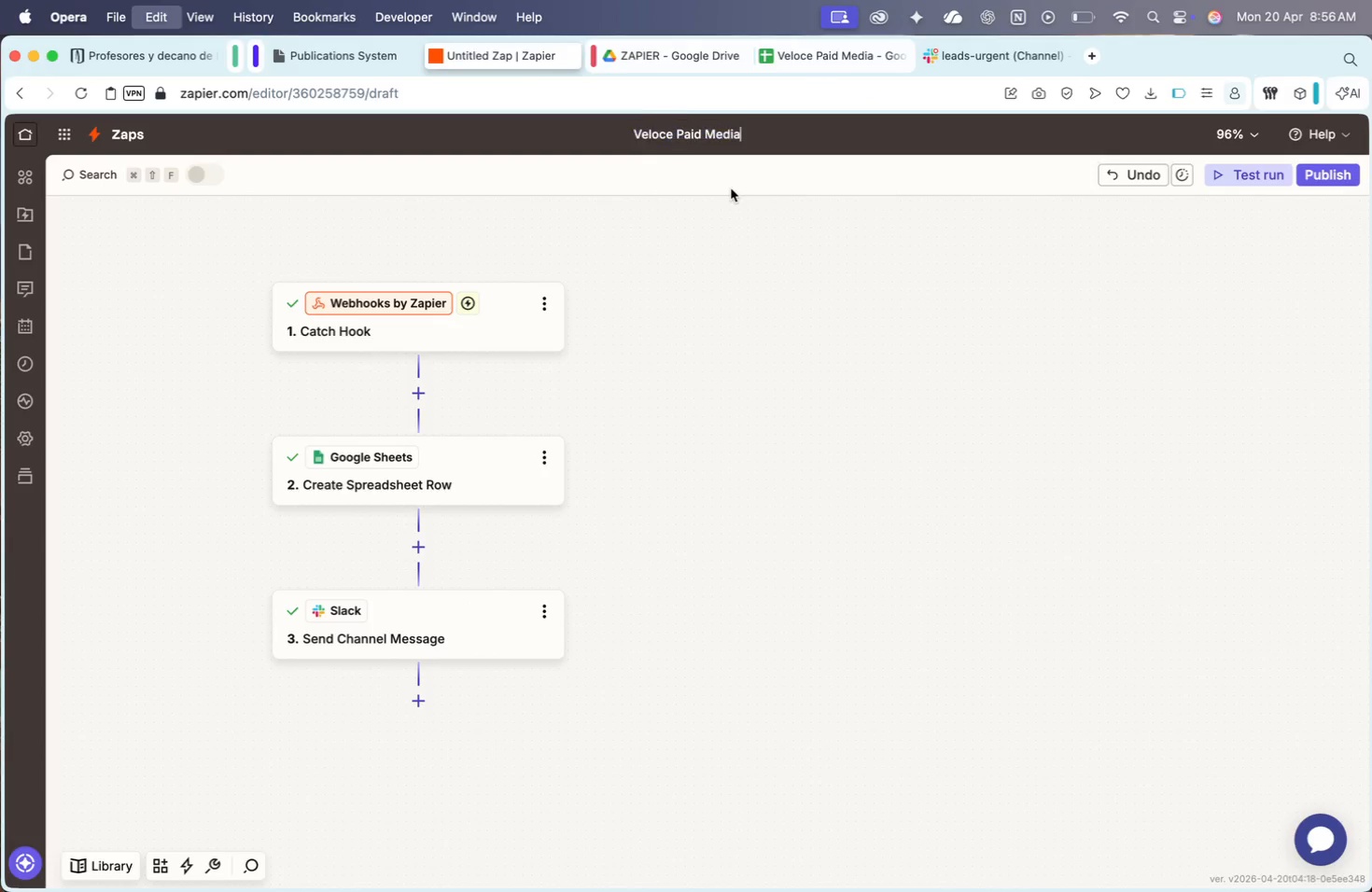 
key(Meta+V)
 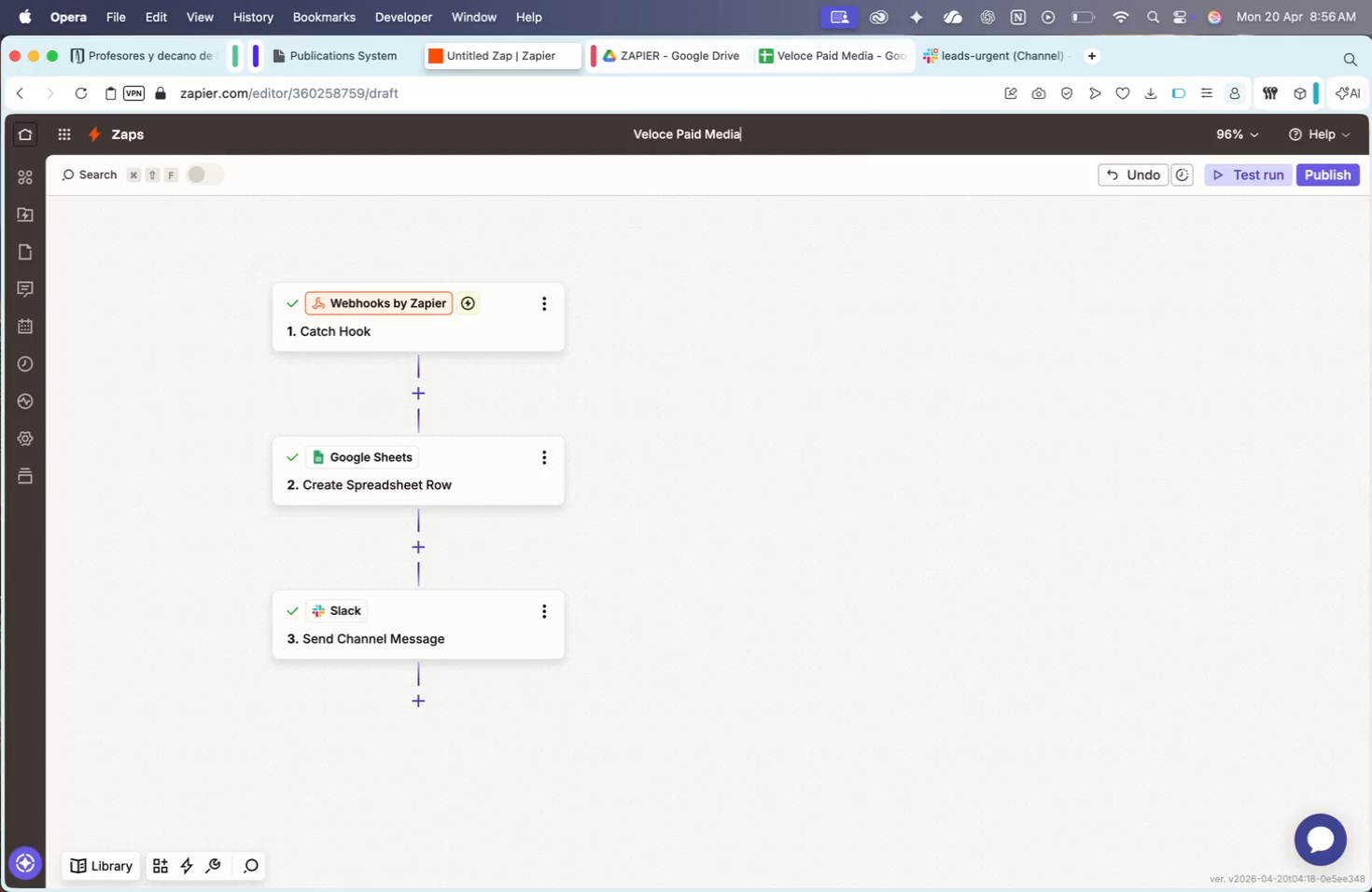 
key(Enter)
 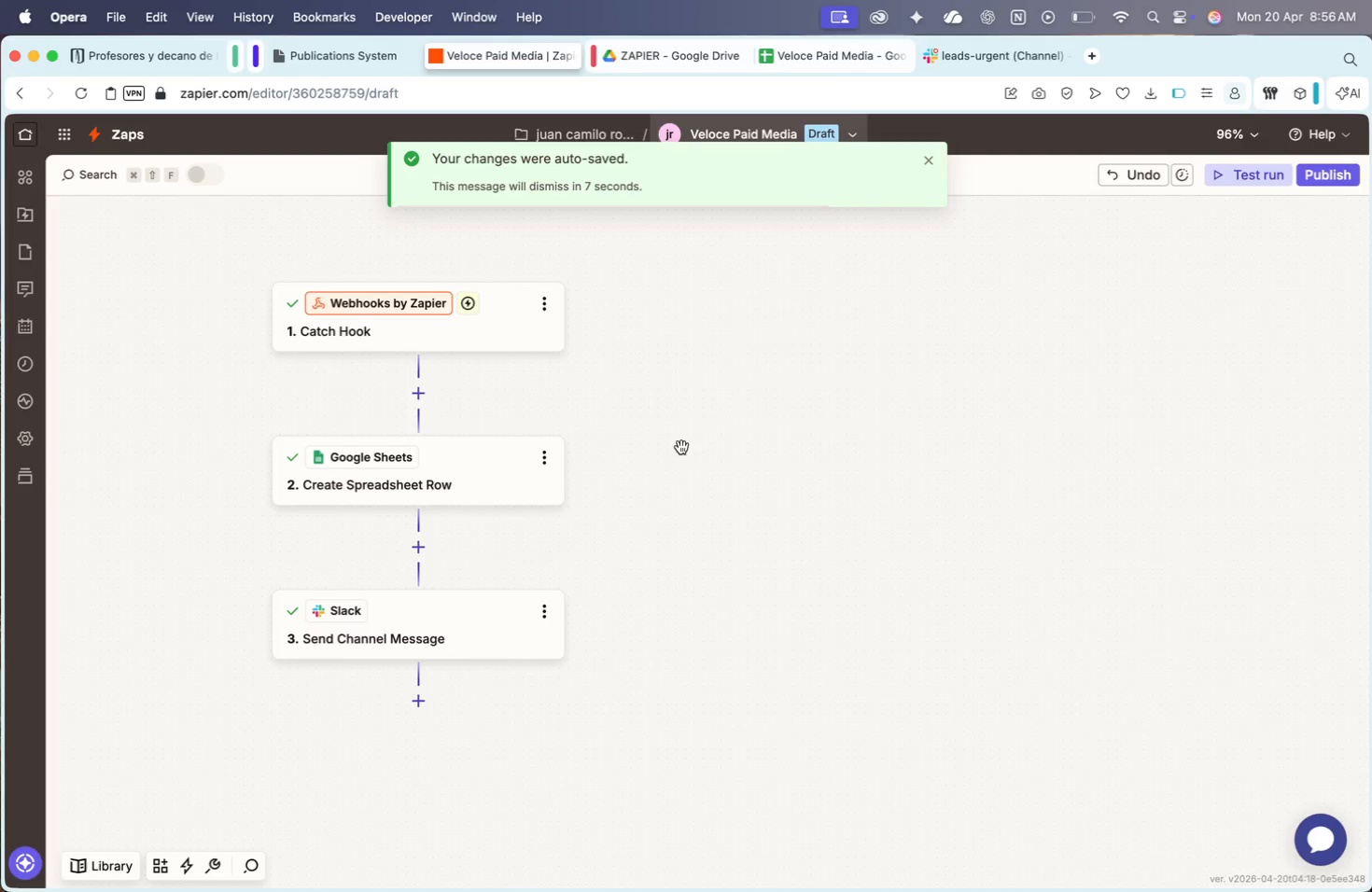 
left_click_drag(start_coordinate=[663, 457], to_coordinate=[779, 553])
 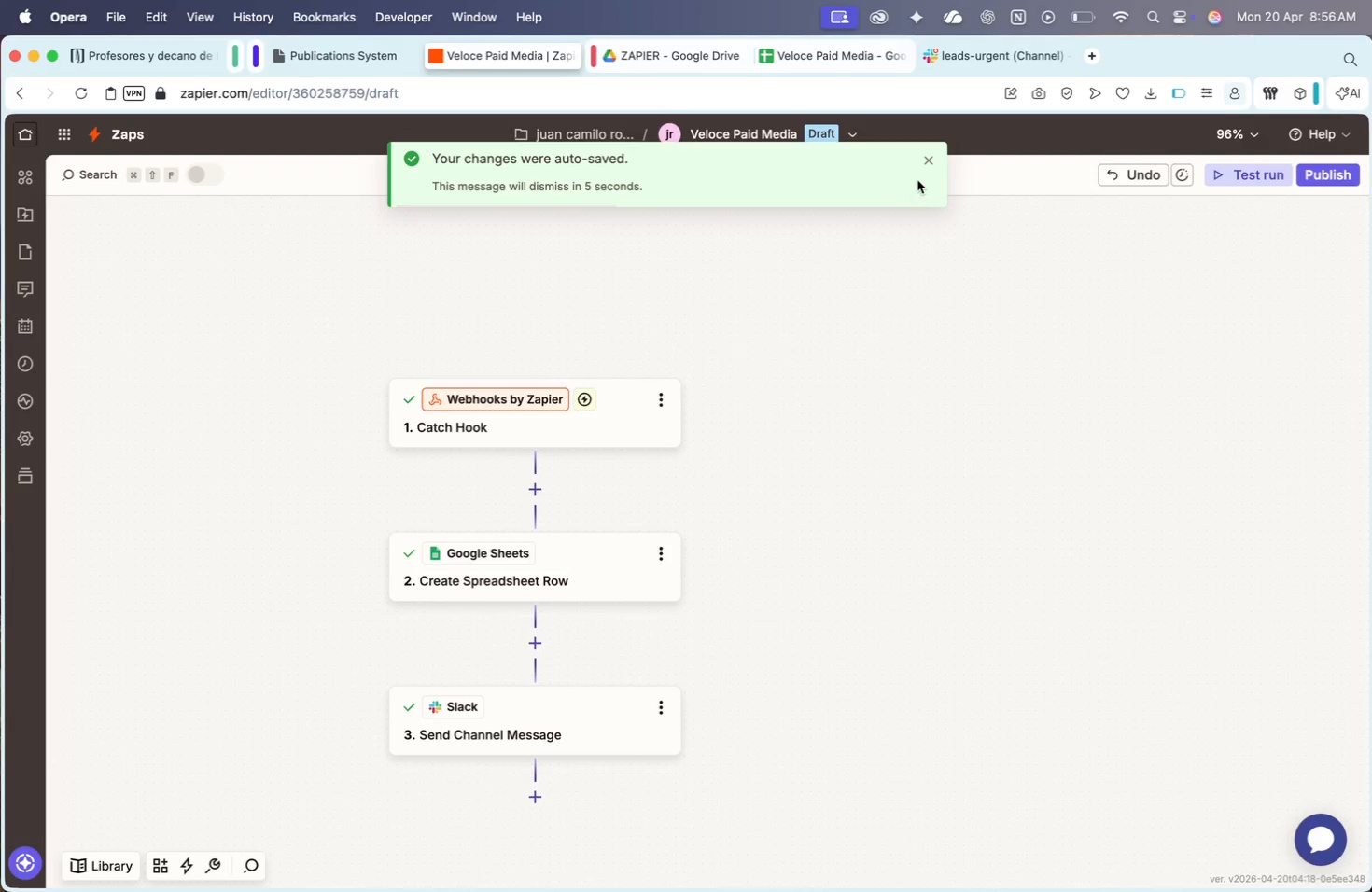 
left_click([924, 168])